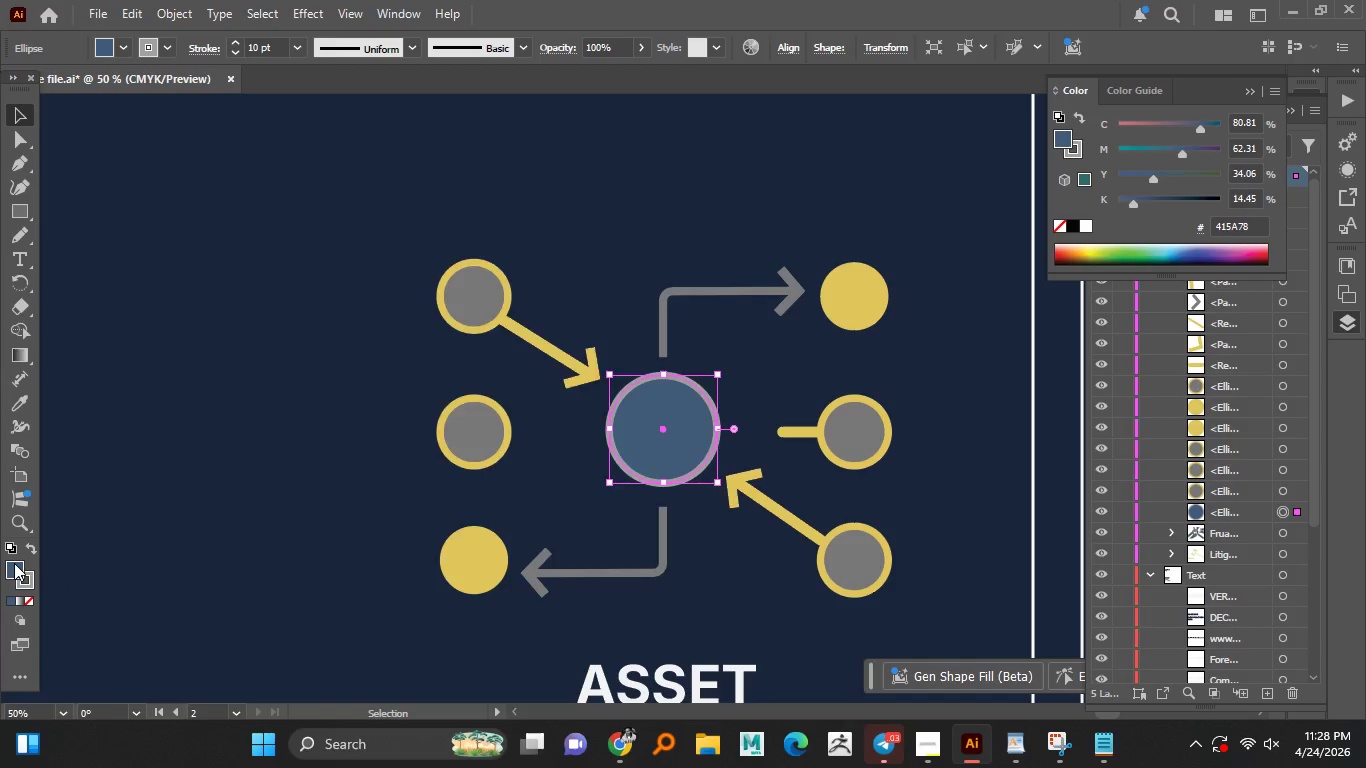 
key(Control+V)
 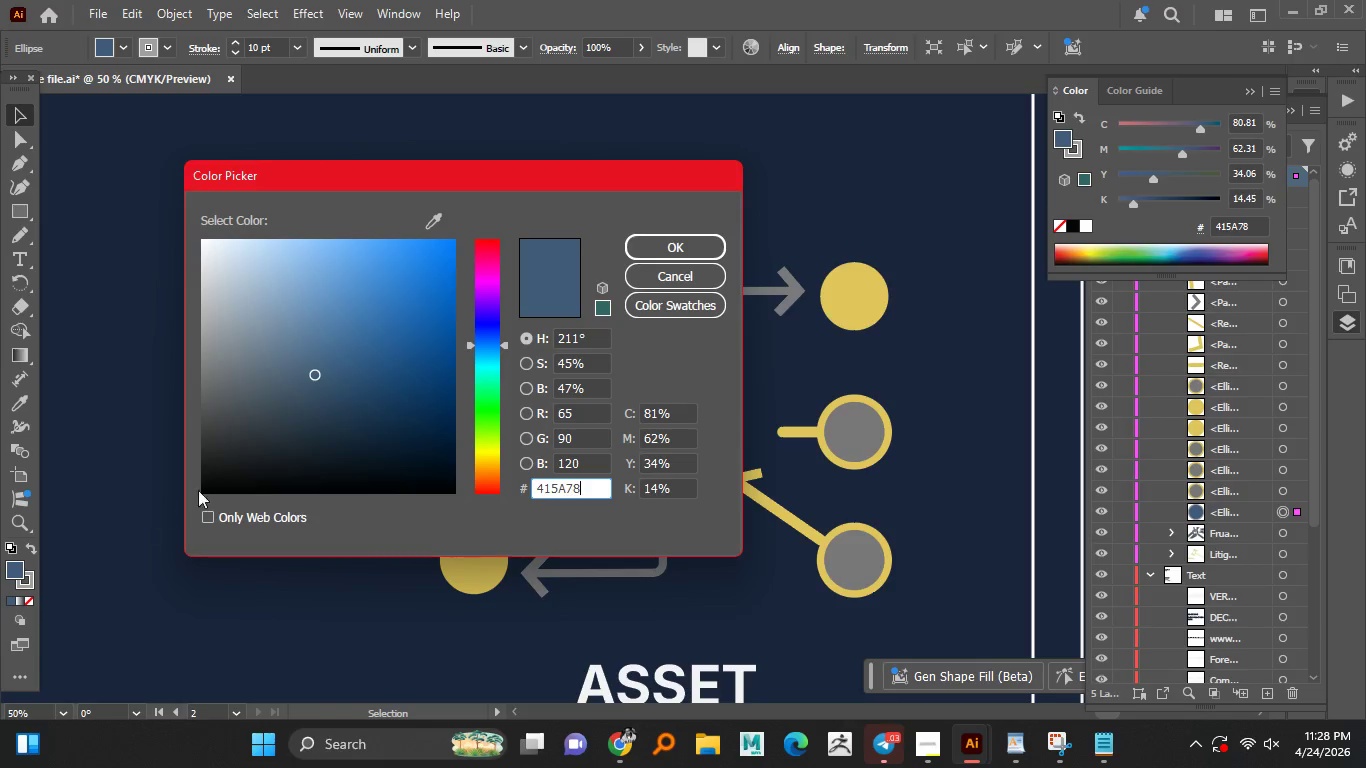 
left_click([688, 279])
 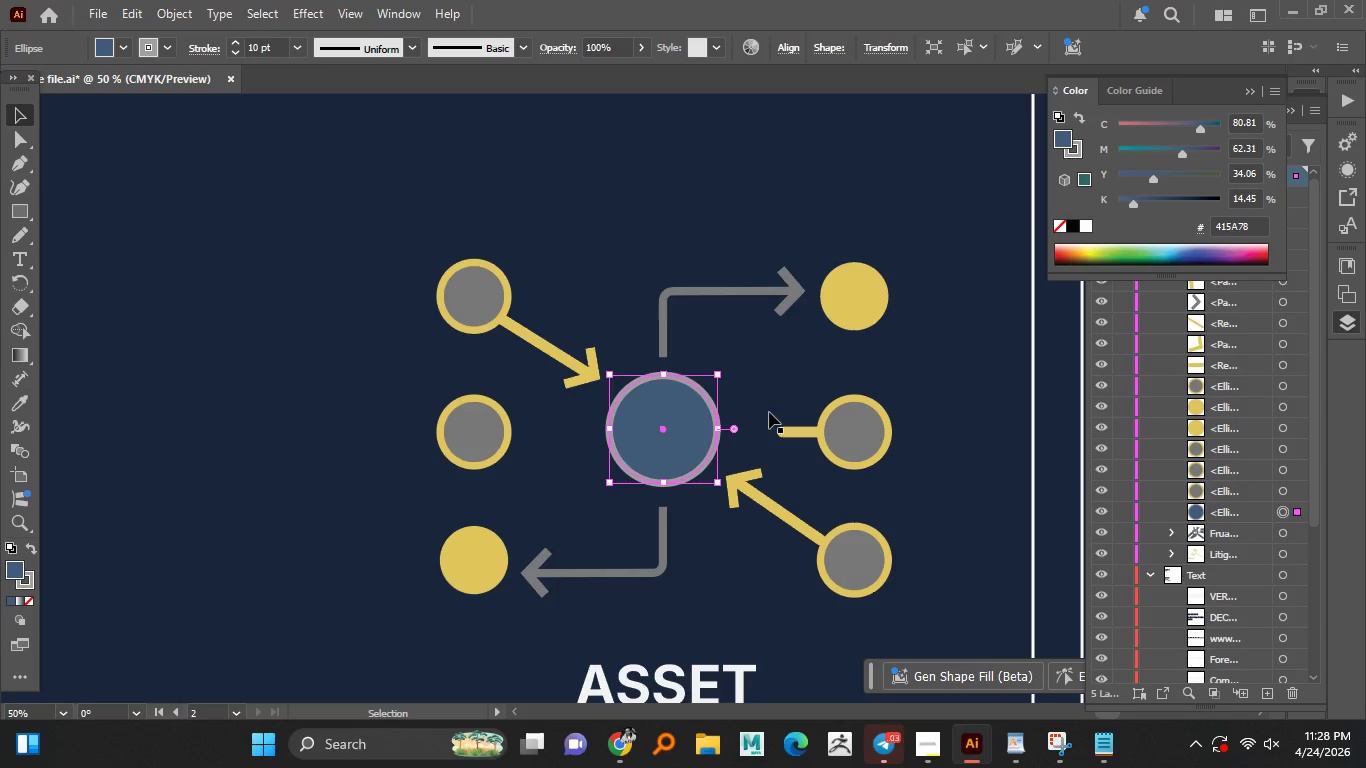 
left_click([769, 410])
 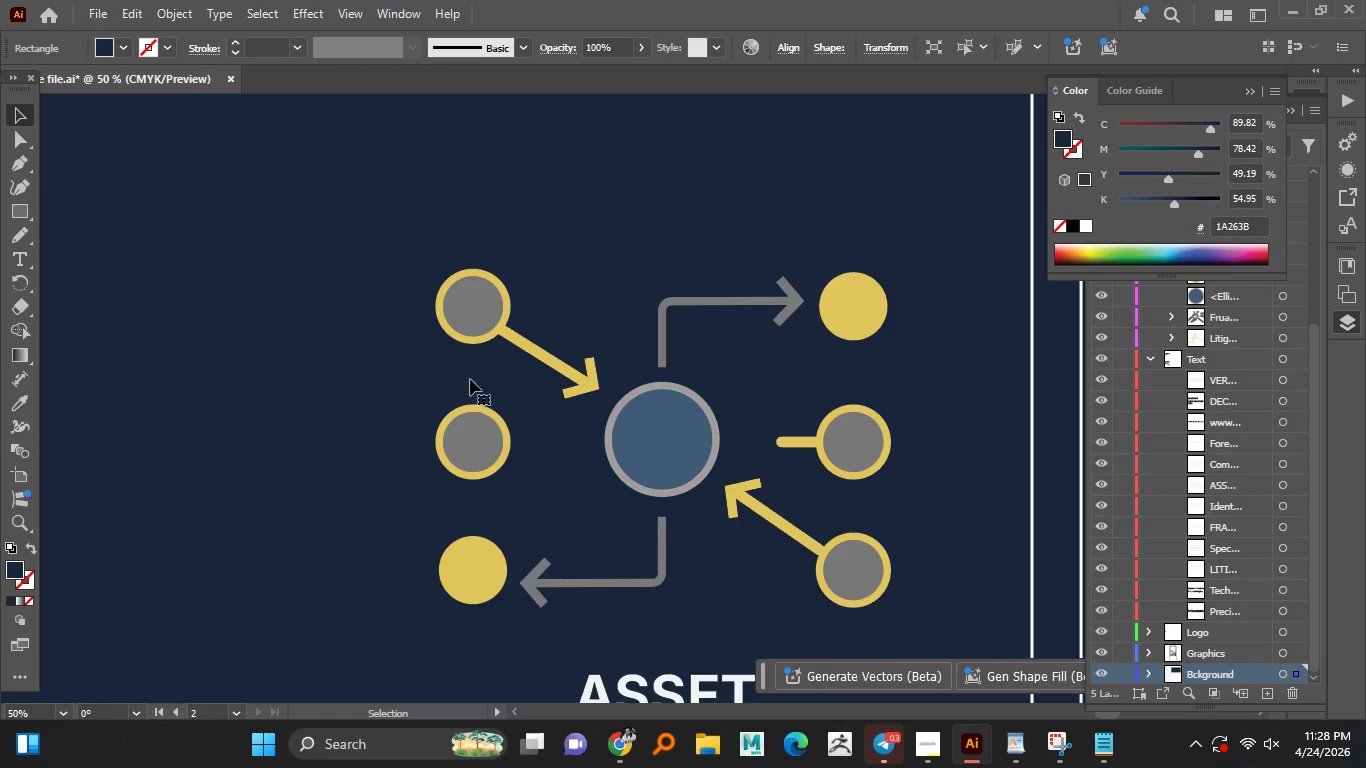 
left_click([452, 315])
 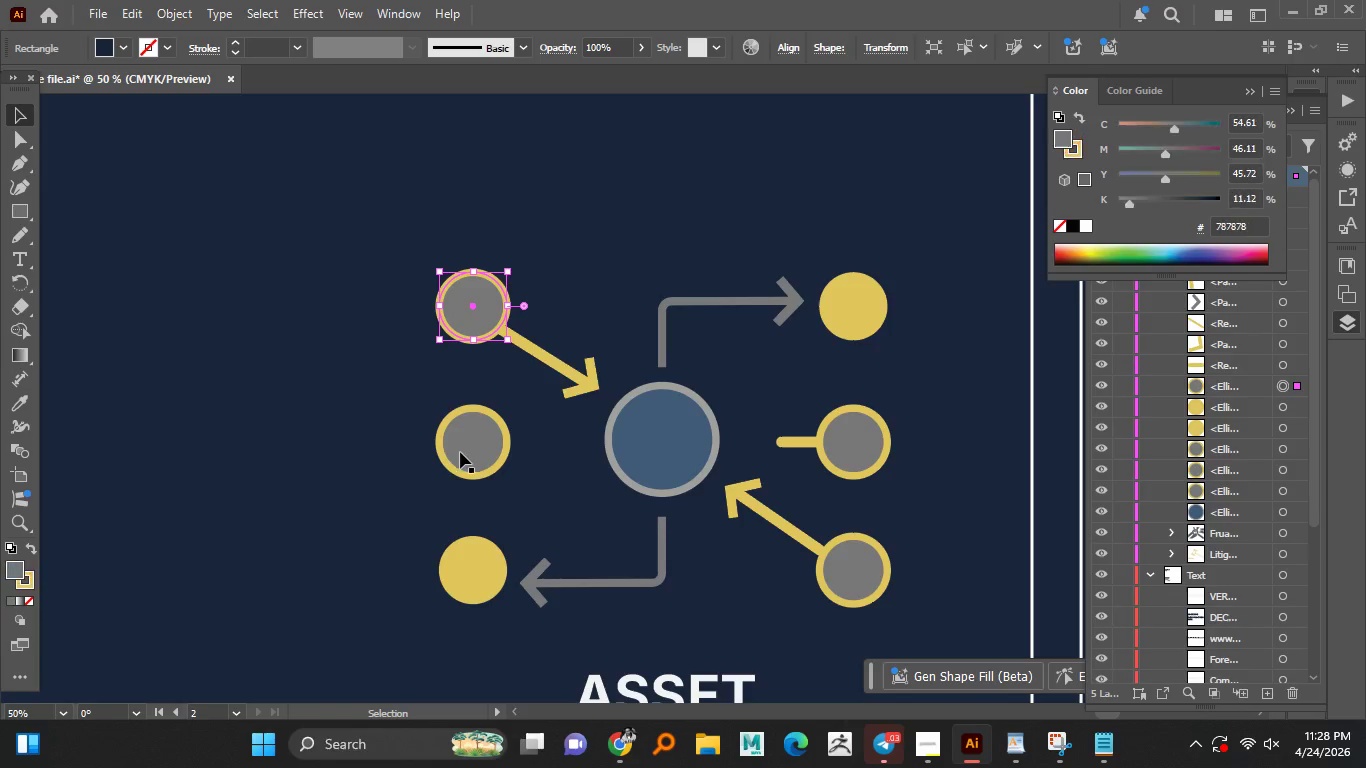 
hold_key(key=ShiftLeft, duration=1.52)
left_click([464, 452])
 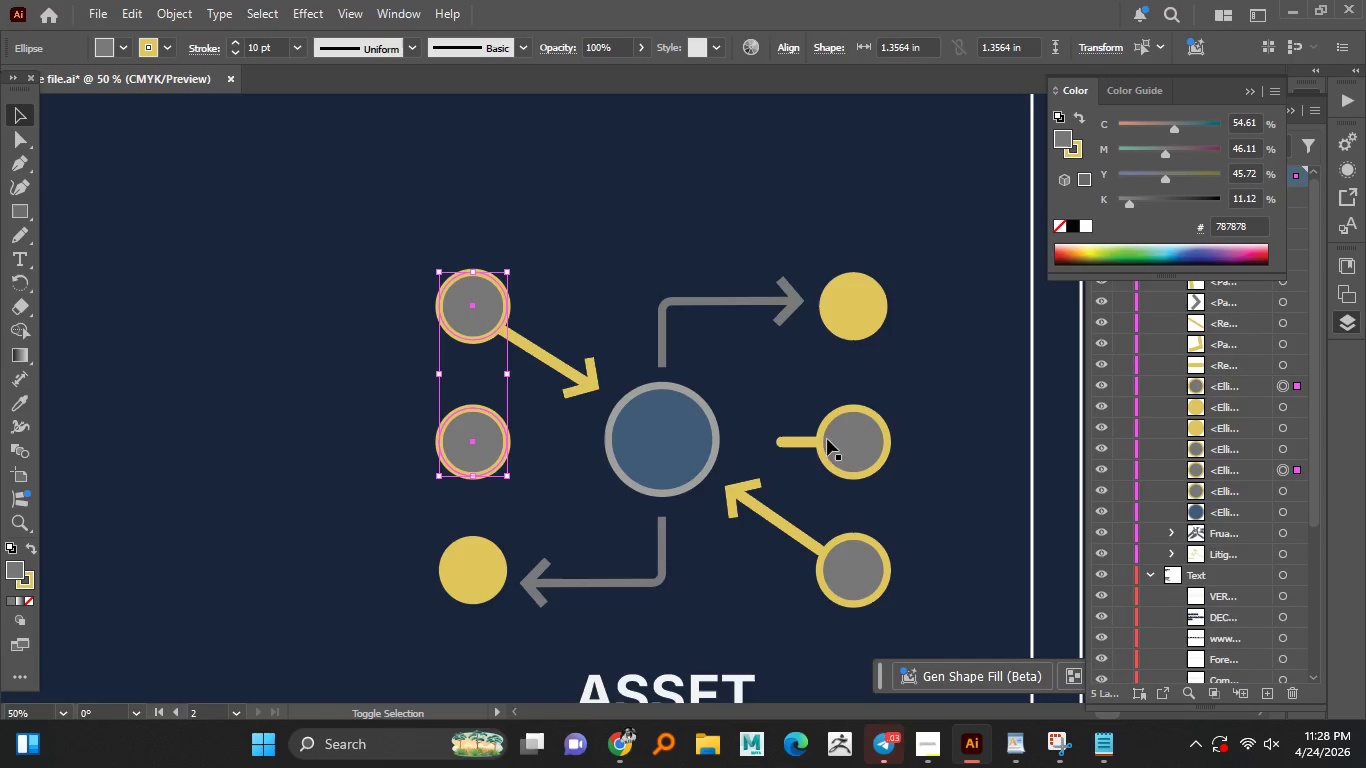 
left_click([839, 450])
 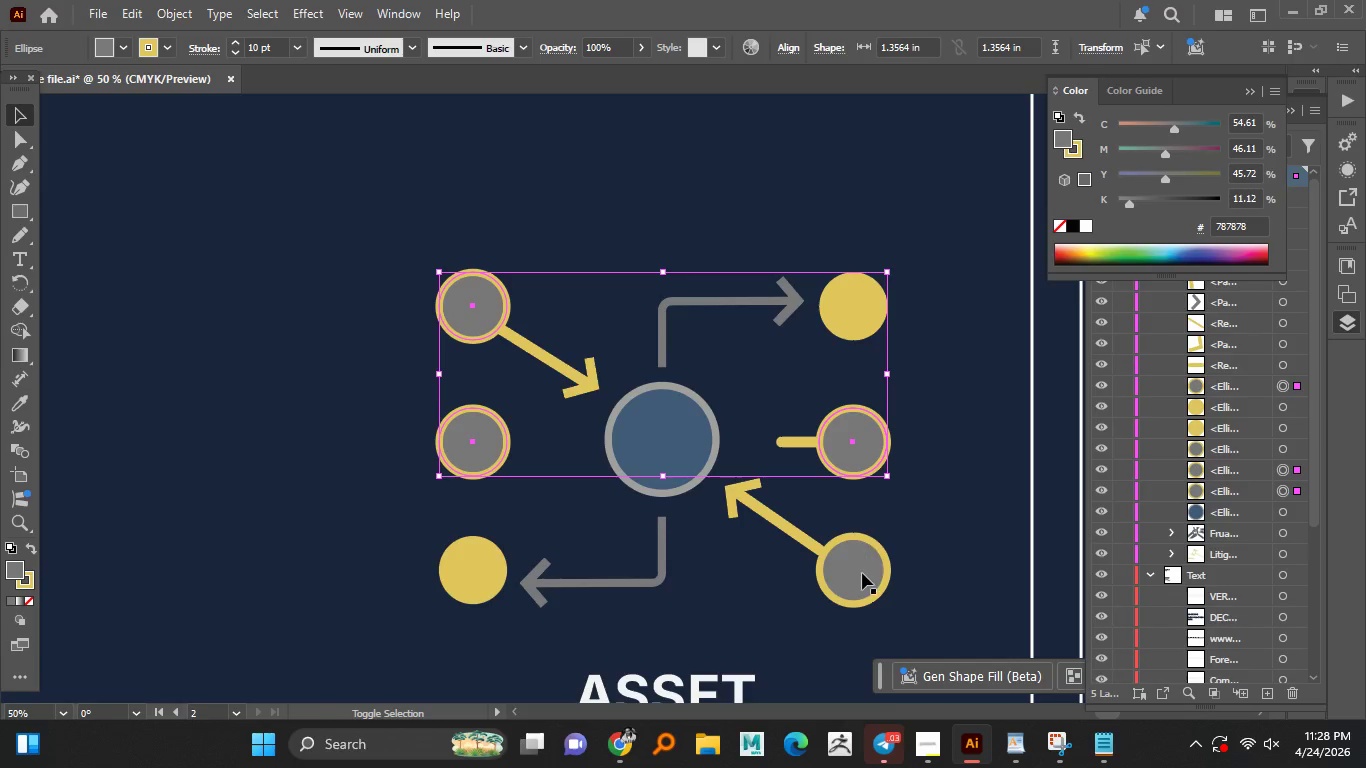 
double_click([862, 573])
 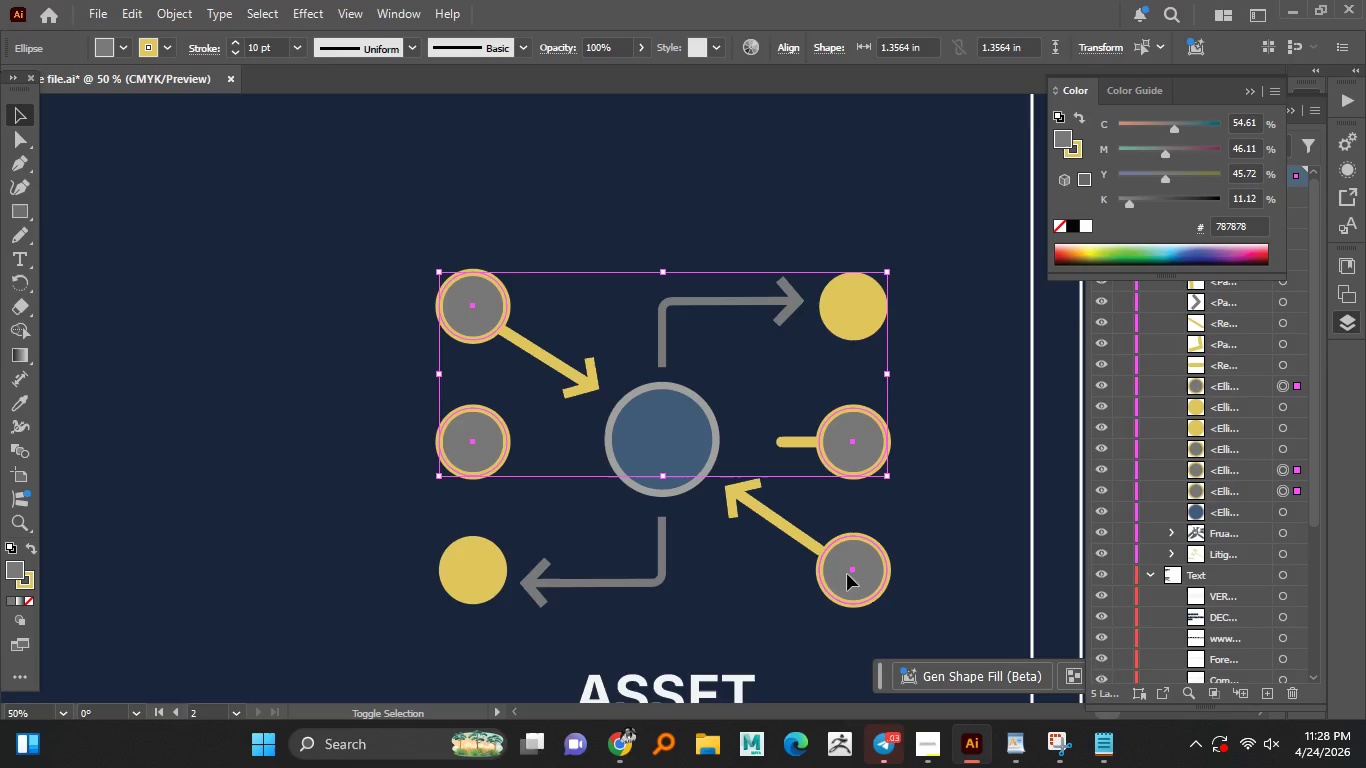 
key(Shift+ShiftLeft)
 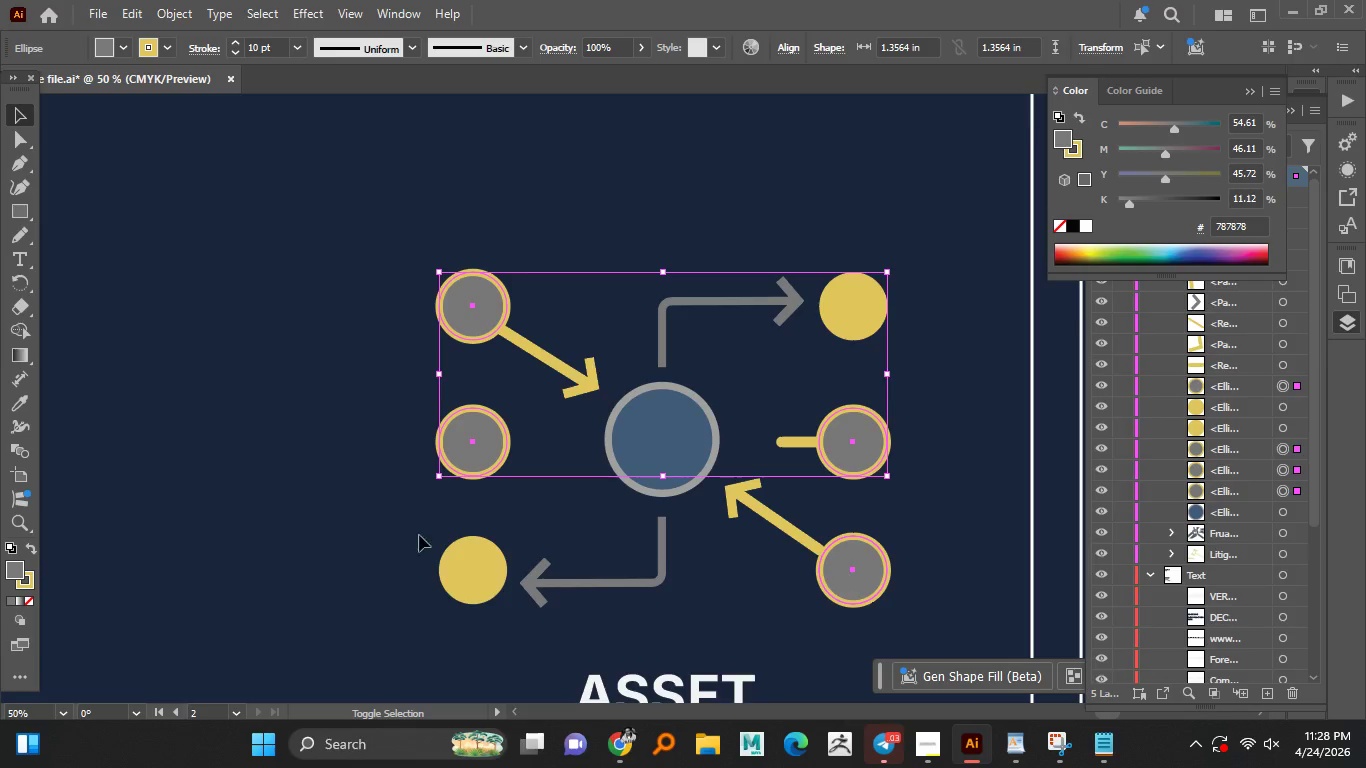 
key(Shift+ShiftLeft)
 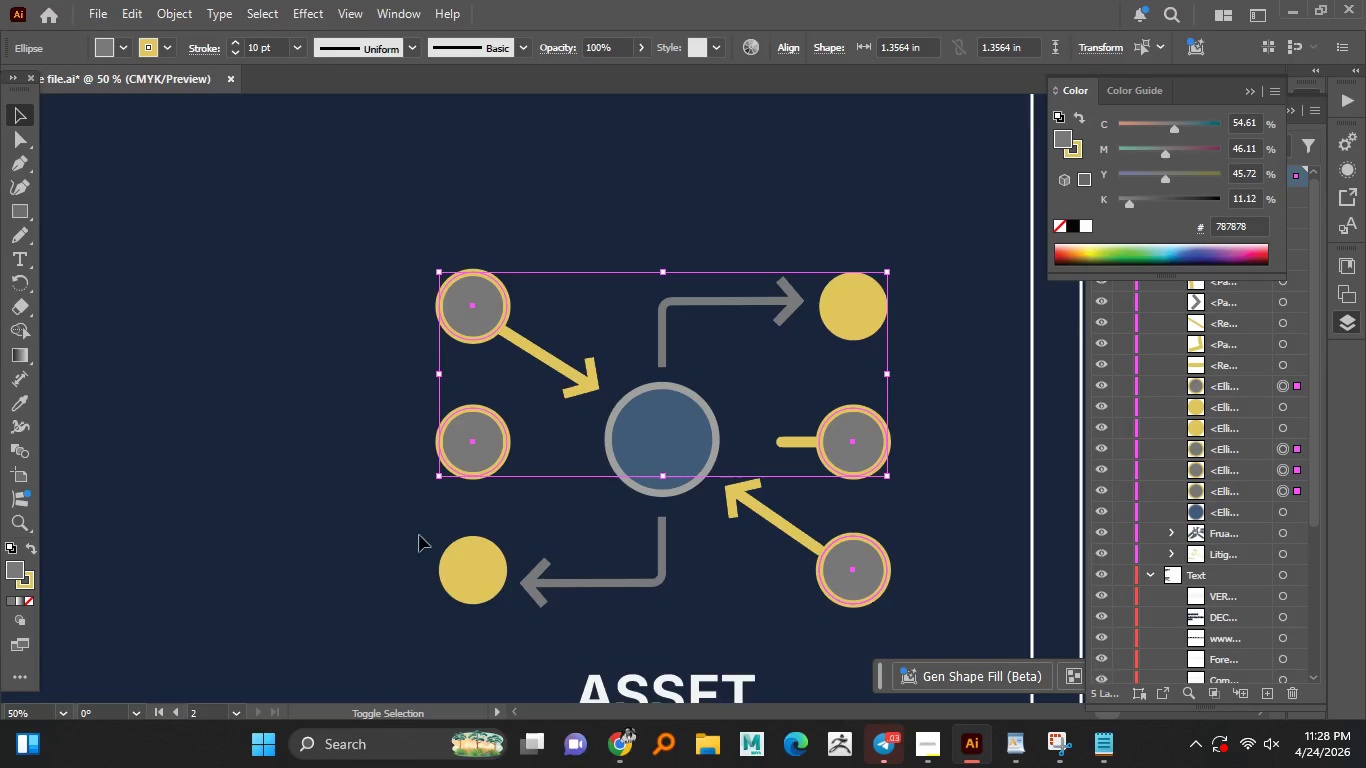 
key(Shift+ShiftLeft)
 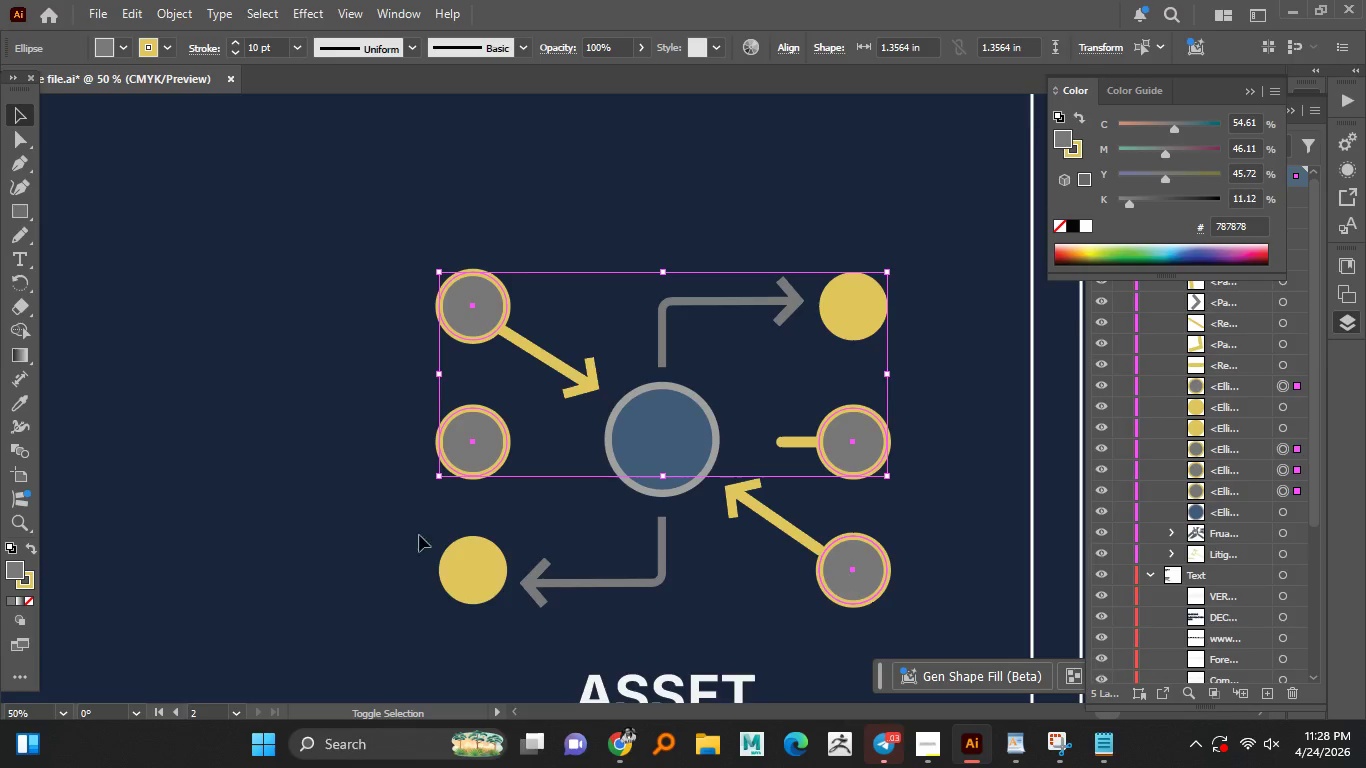 
key(Shift+ShiftLeft)
 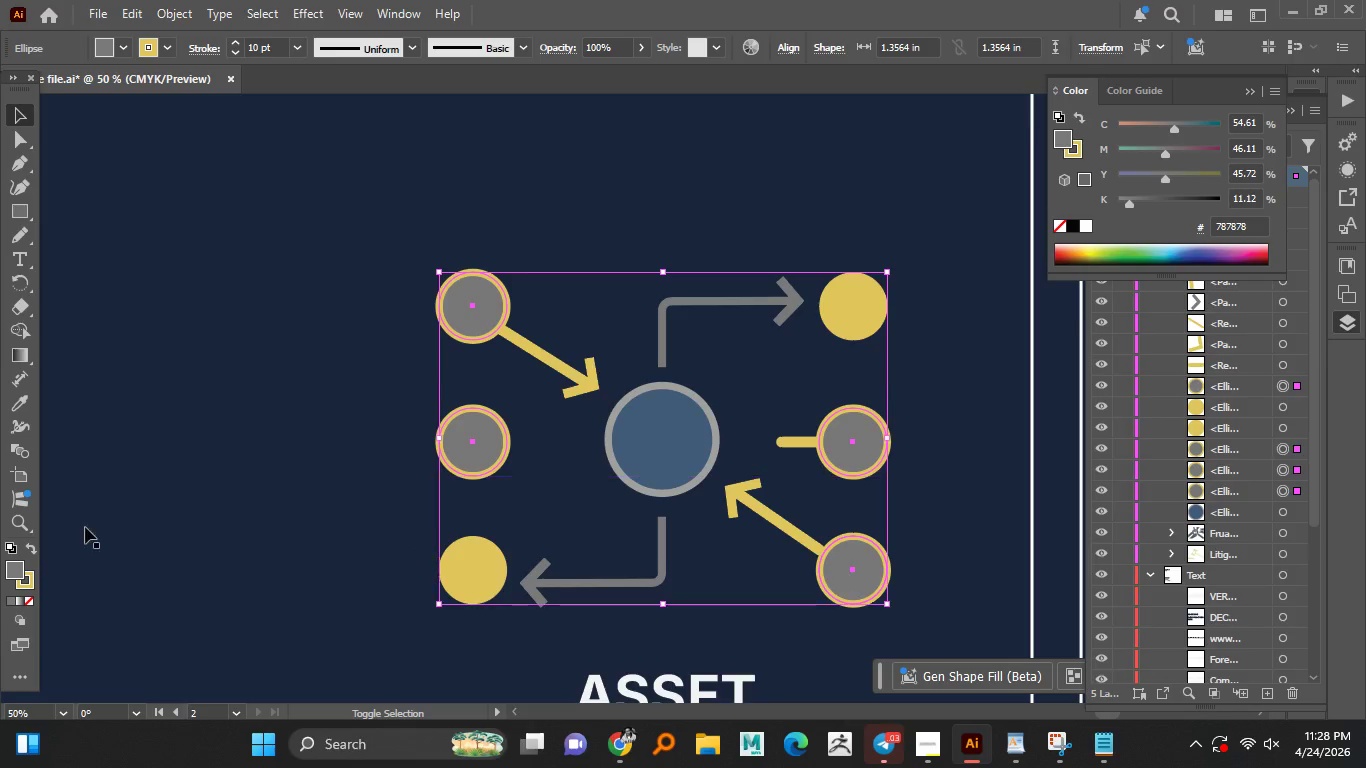 
key(Shift+ShiftLeft)
 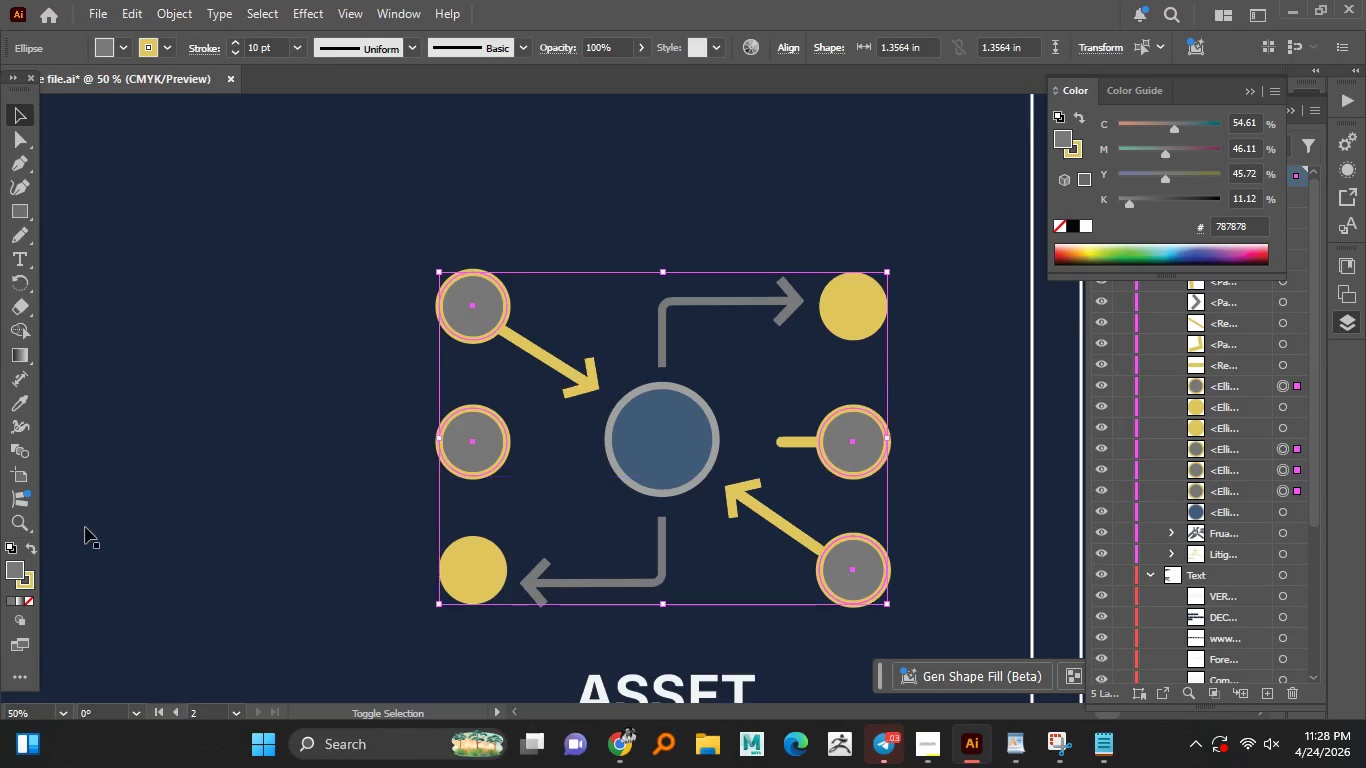 
key(Shift+ShiftLeft)
 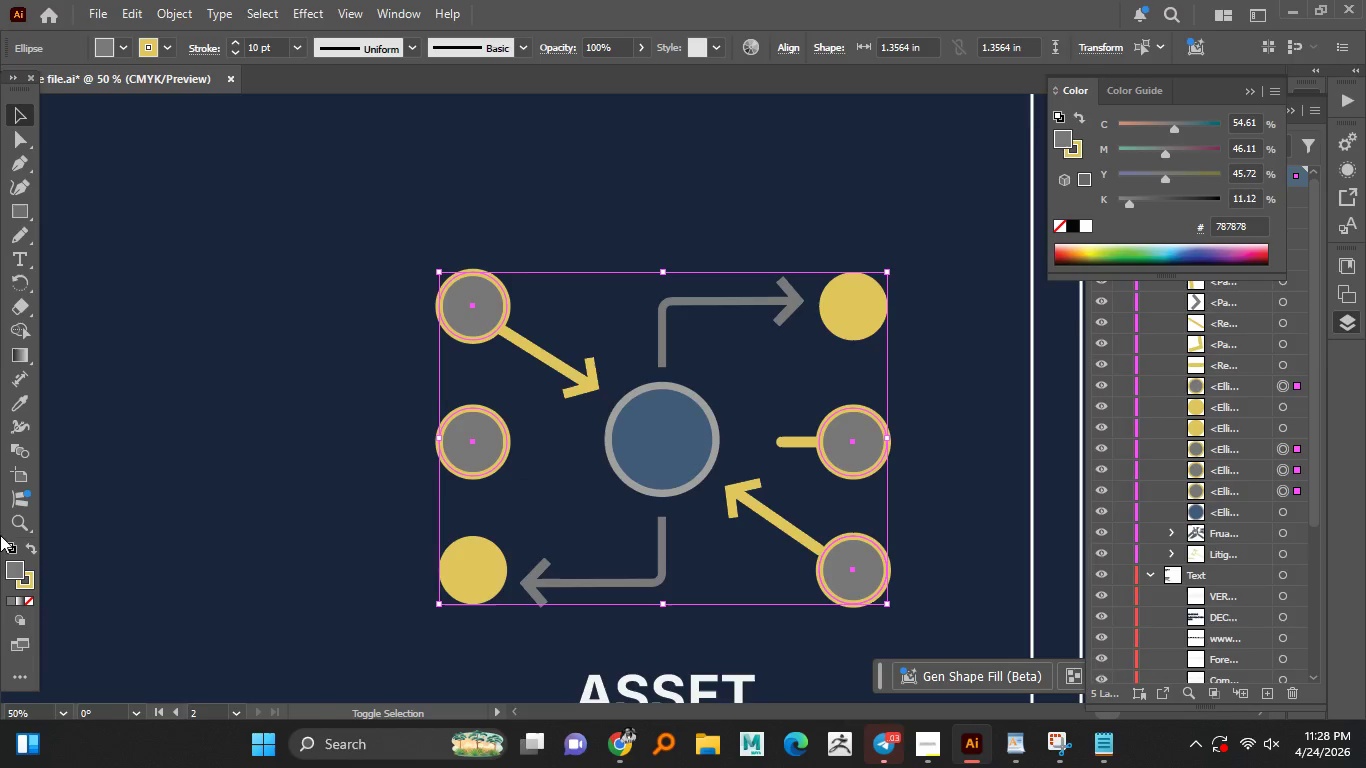 
key(Shift+ShiftLeft)
 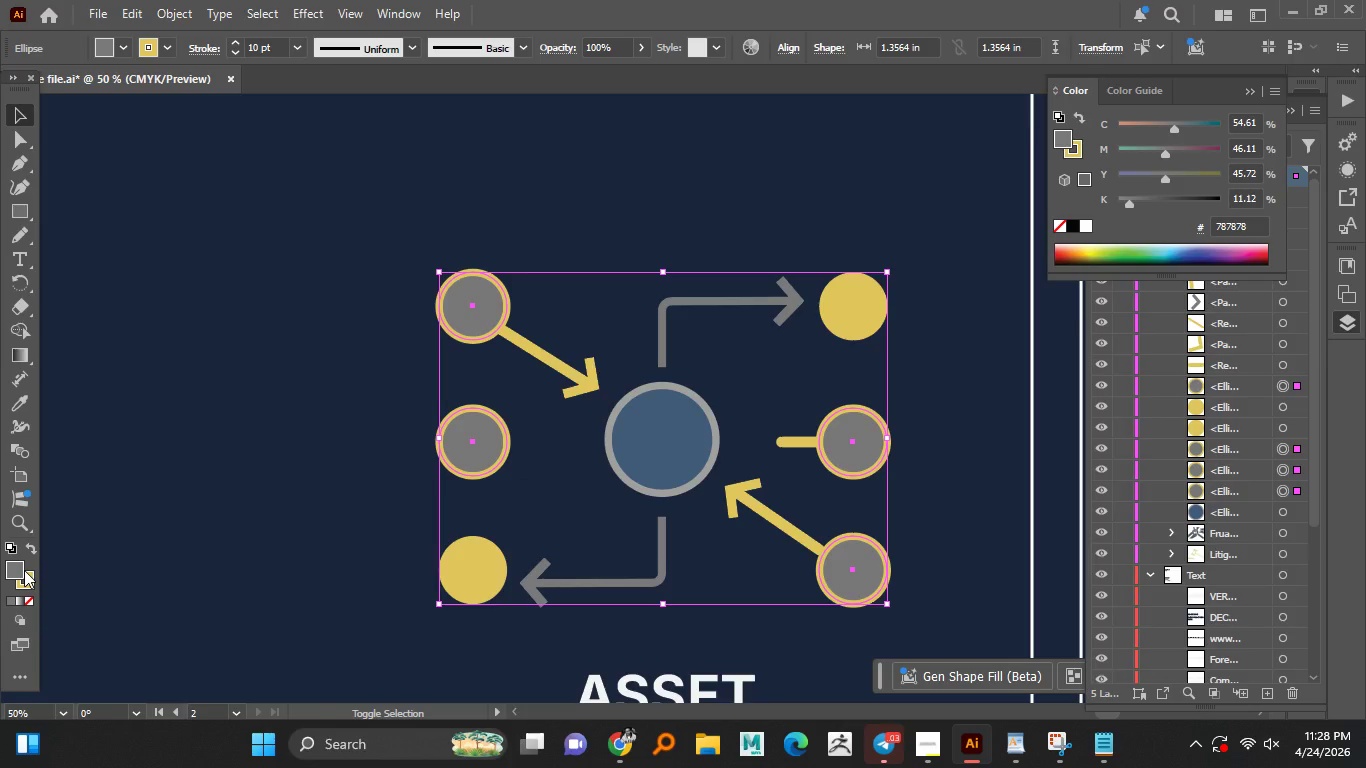 
double_click([24, 570])
 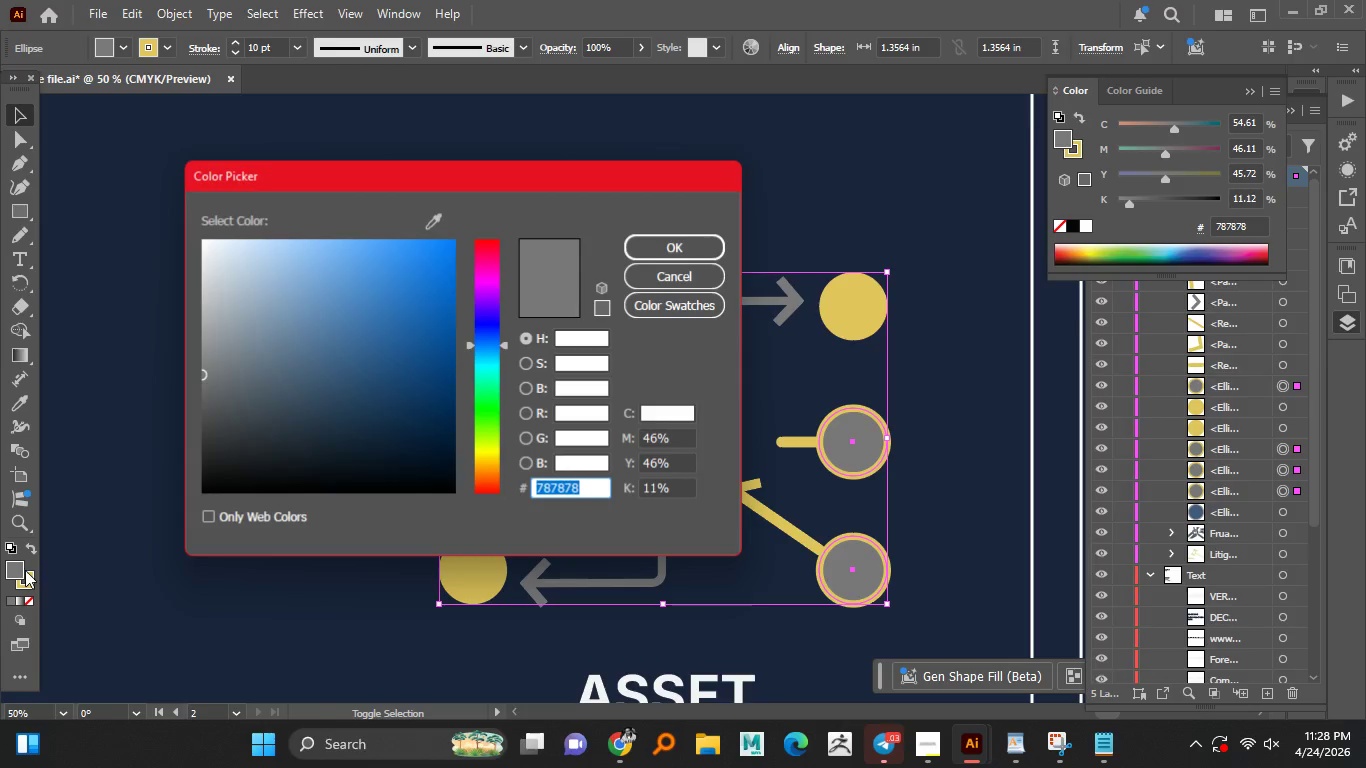 
key(Control+V)
 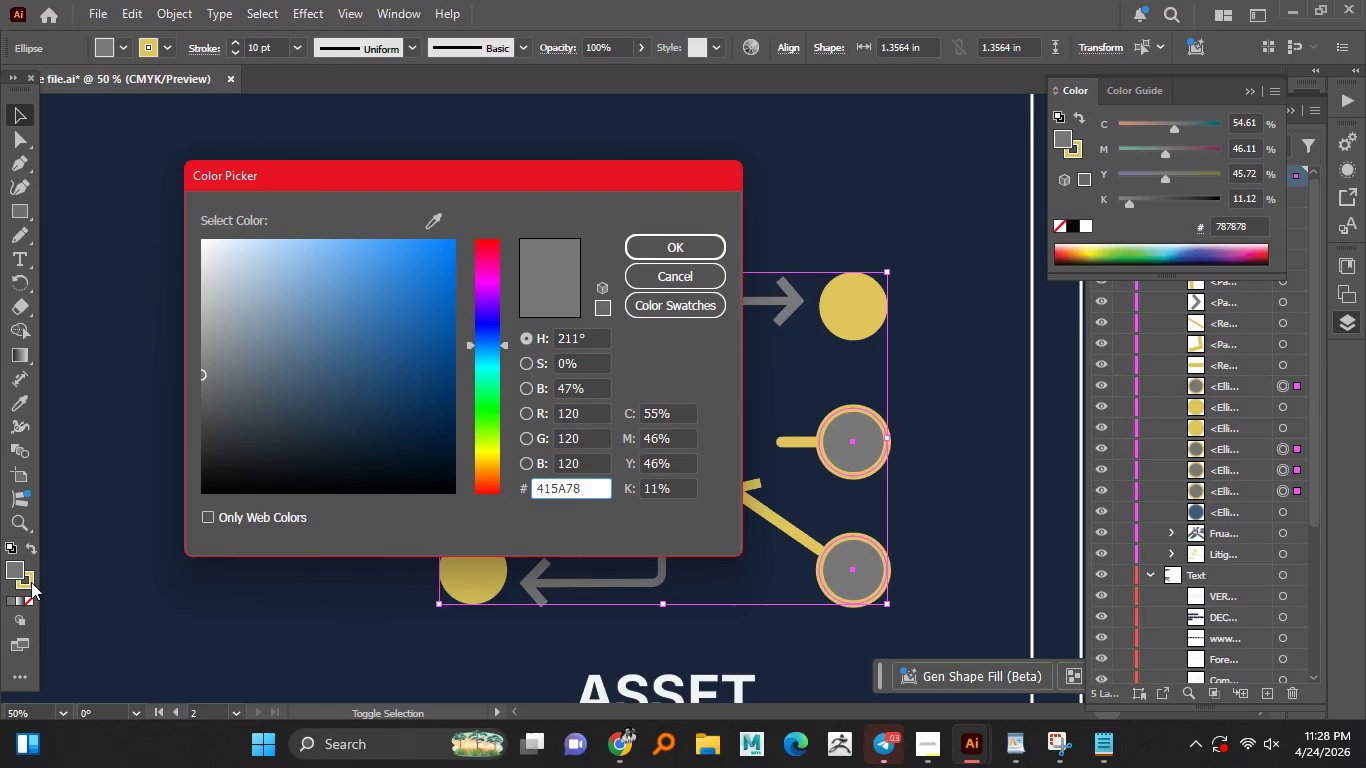 
key(NumpadEnter)
 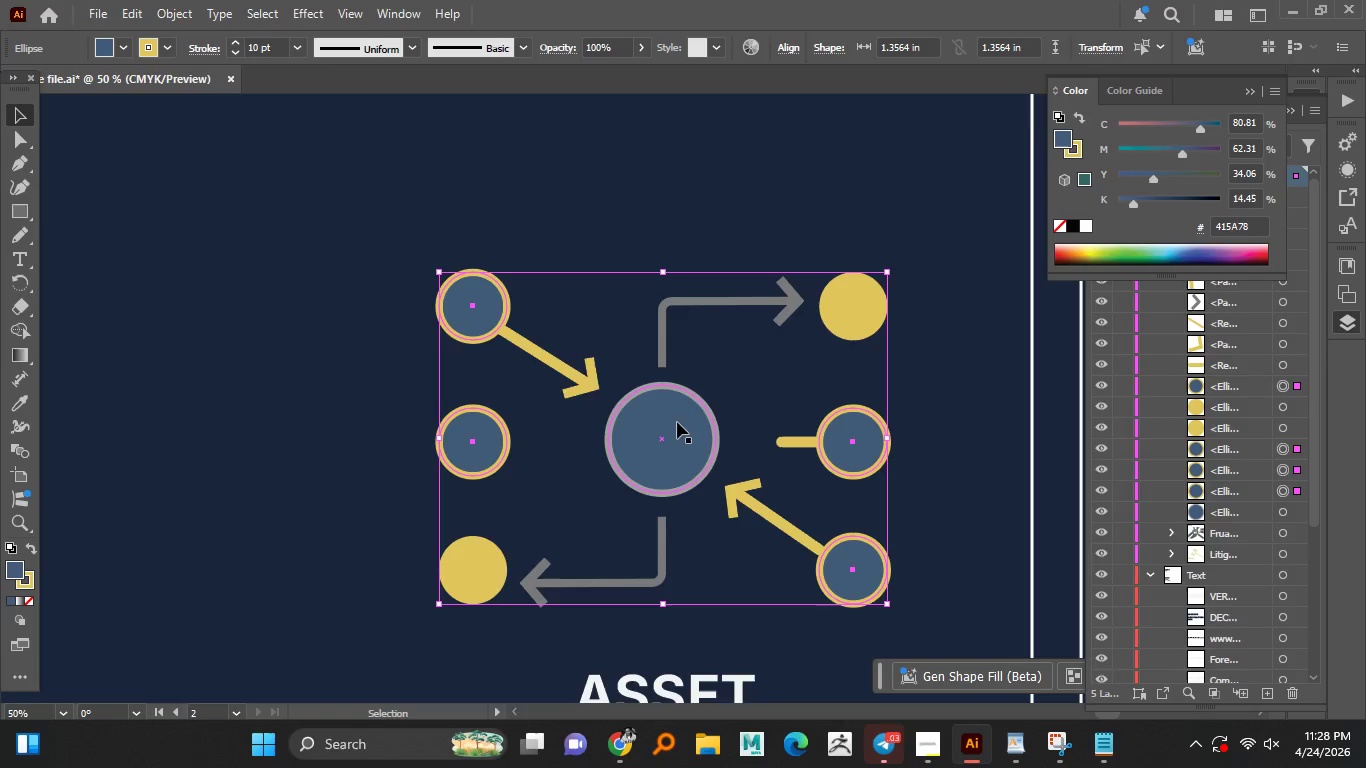 
left_click([719, 364])
 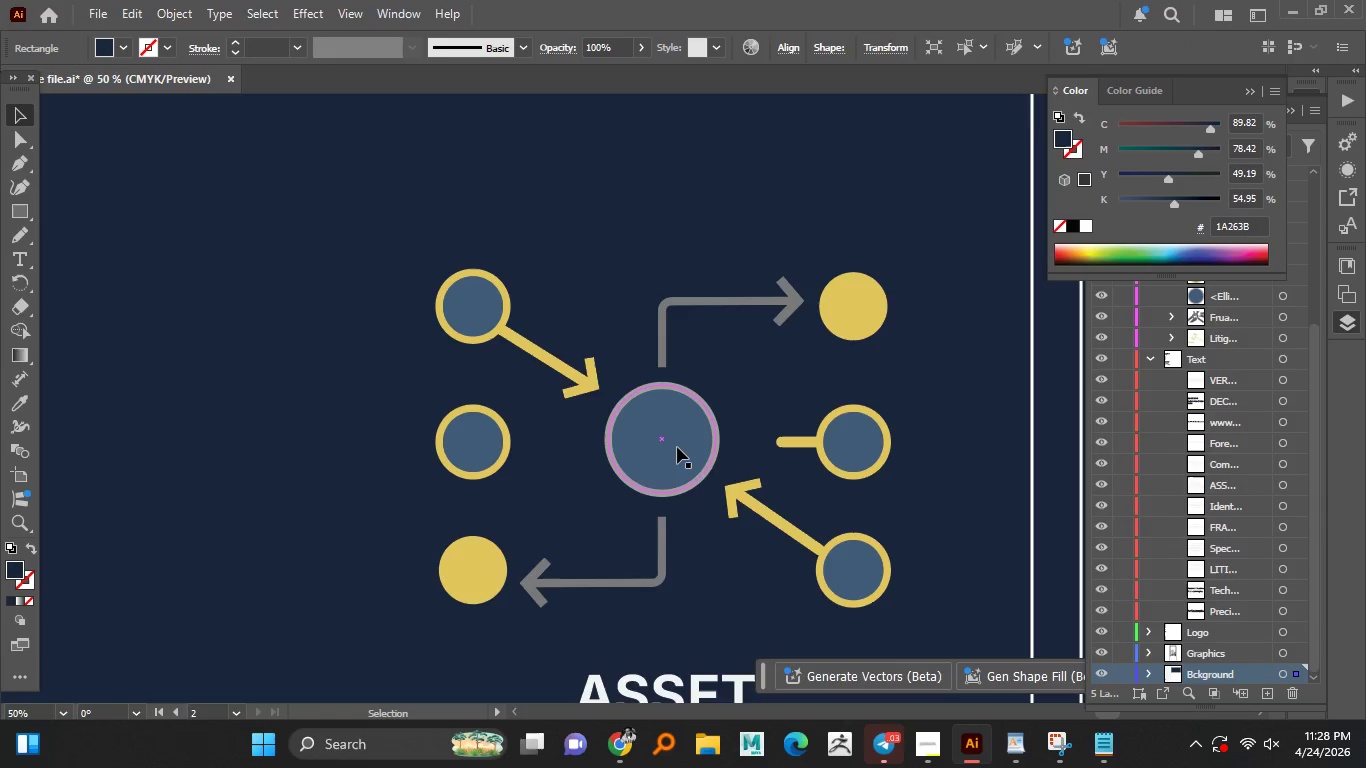 
hold_key(key=AltLeft, duration=1.5)
scroll: coordinate [714, 464], scroll_direction: down, amount: 5.0
 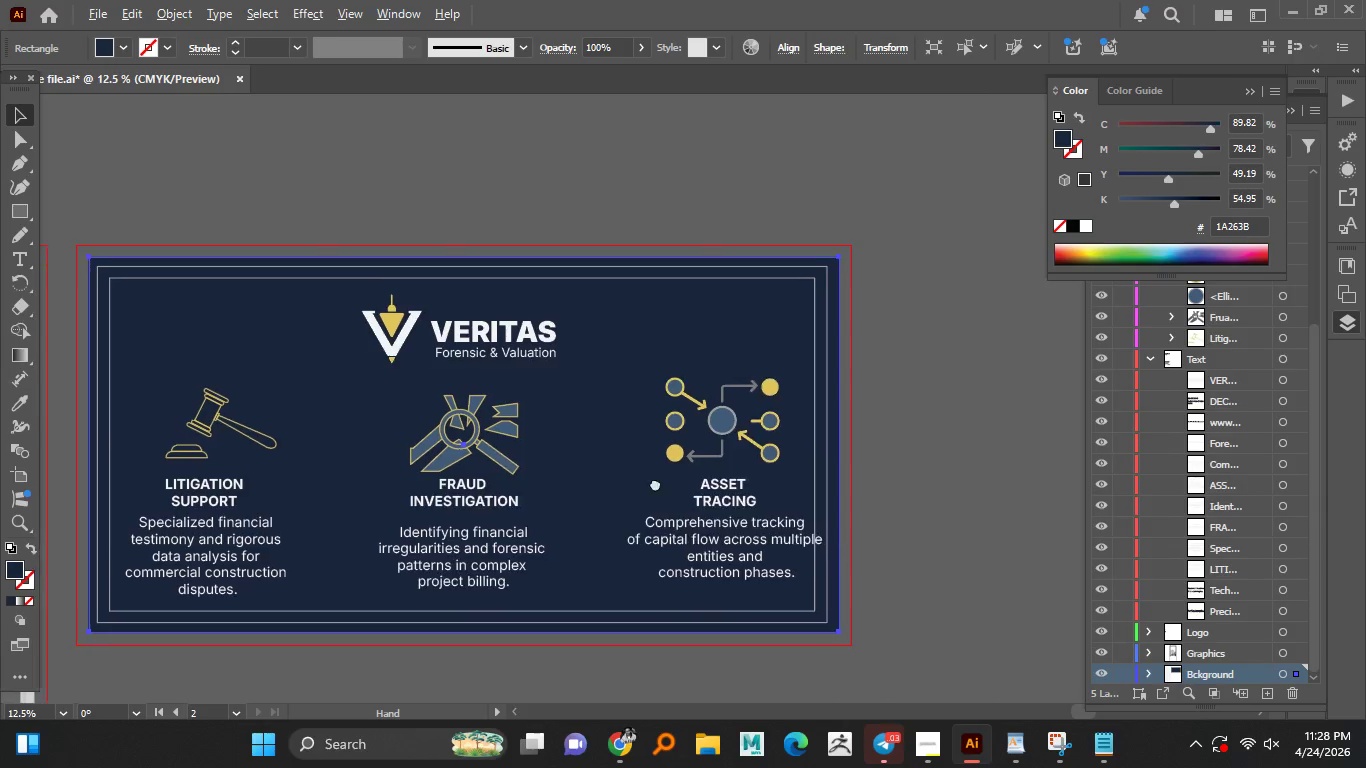 
hold_key(key=AltLeft, duration=1.01)
scroll: coordinate [638, 480], scroll_direction: up, amount: 1.0